 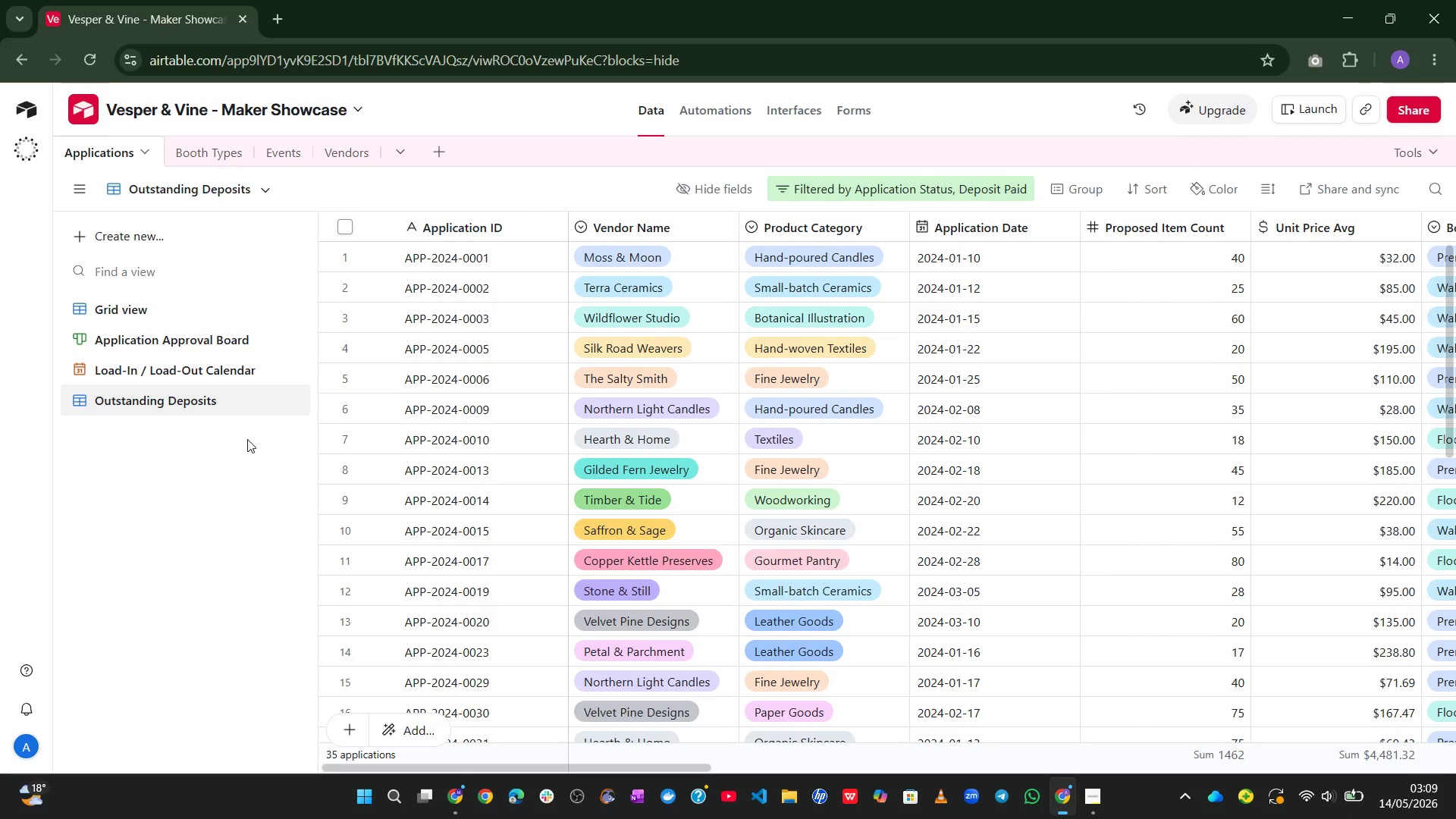 
left_click([152, 347])
 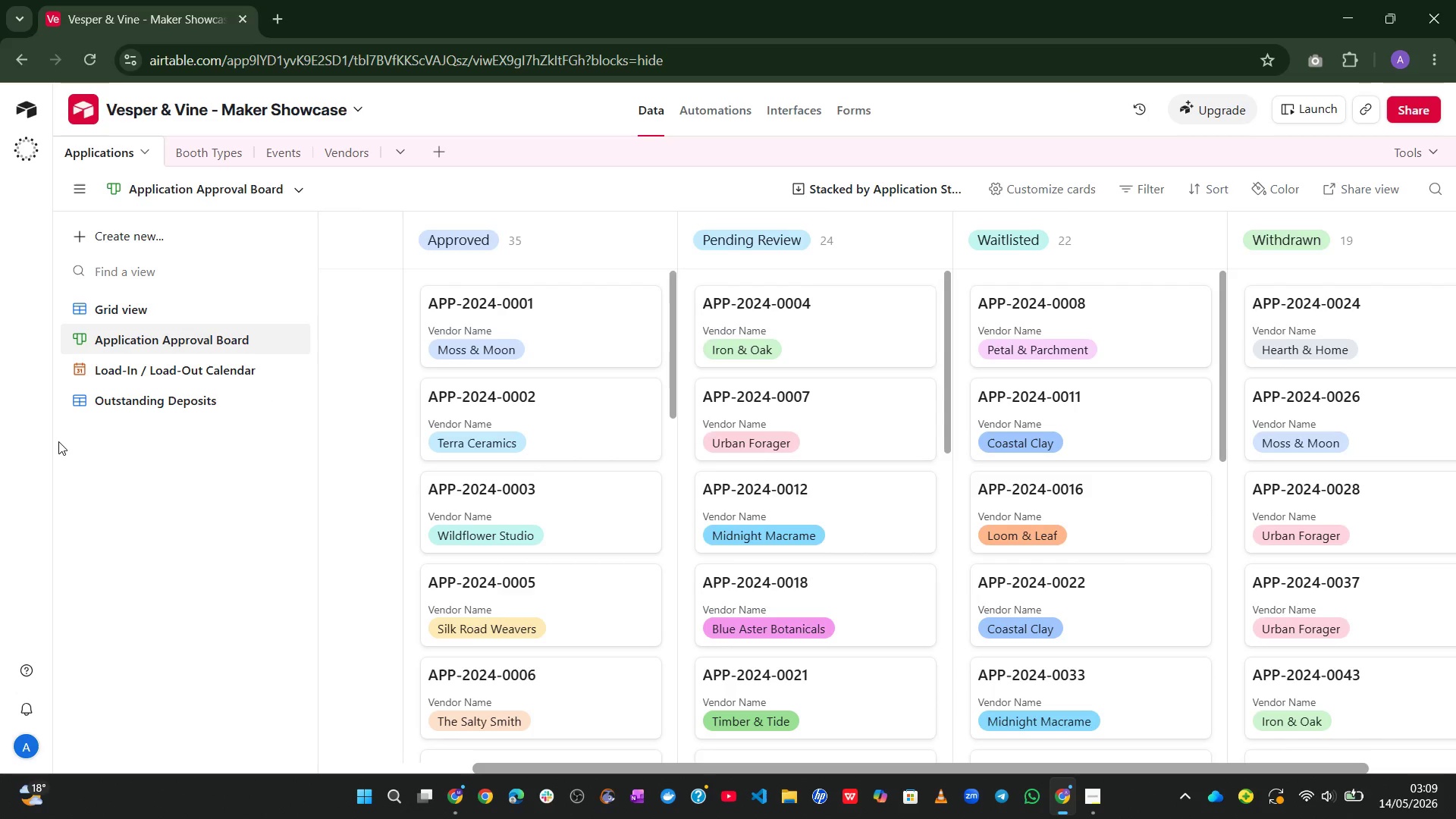 
wait(10.36)
 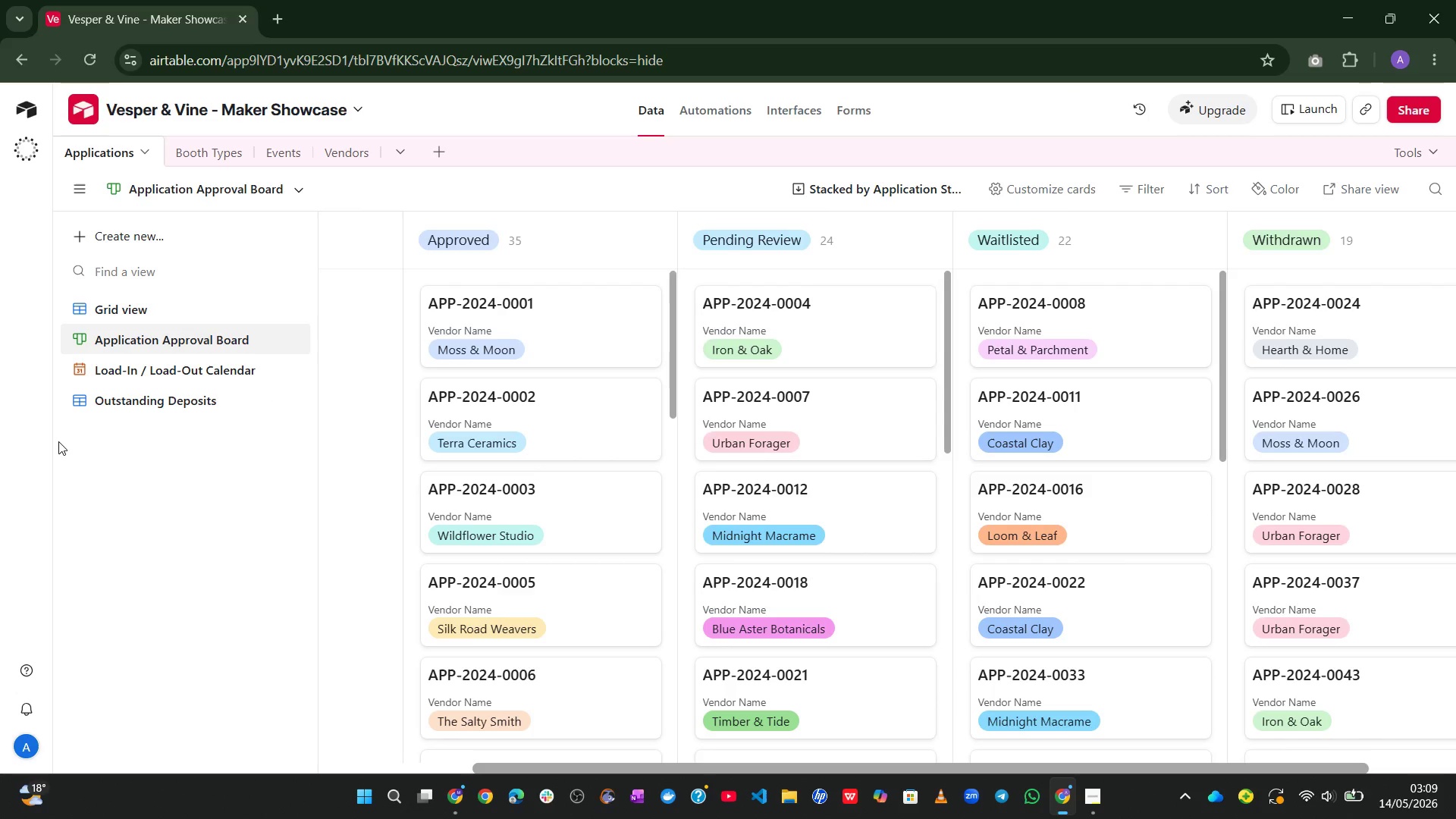 
left_click([498, 303])
 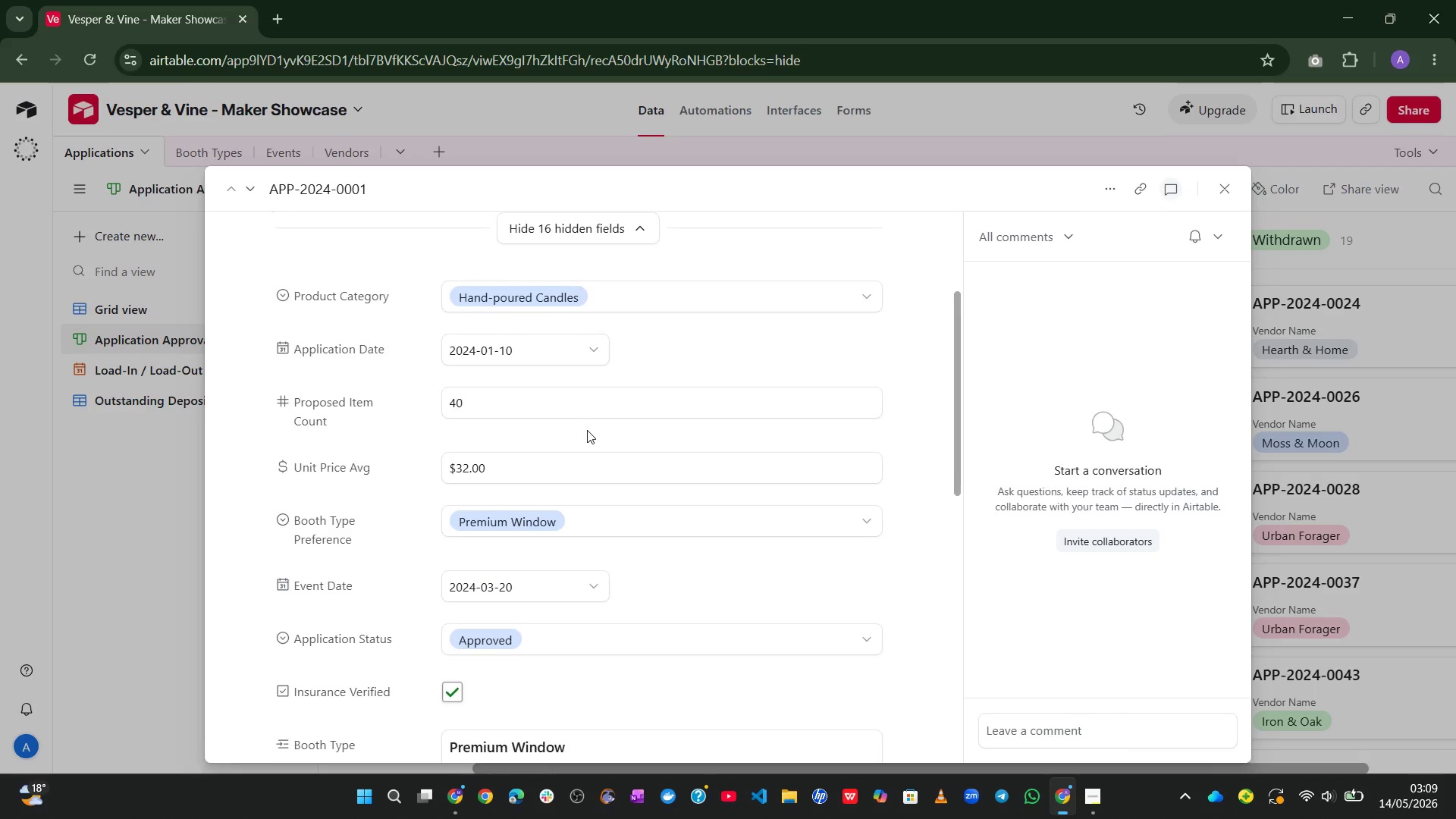 
wait(9.91)
 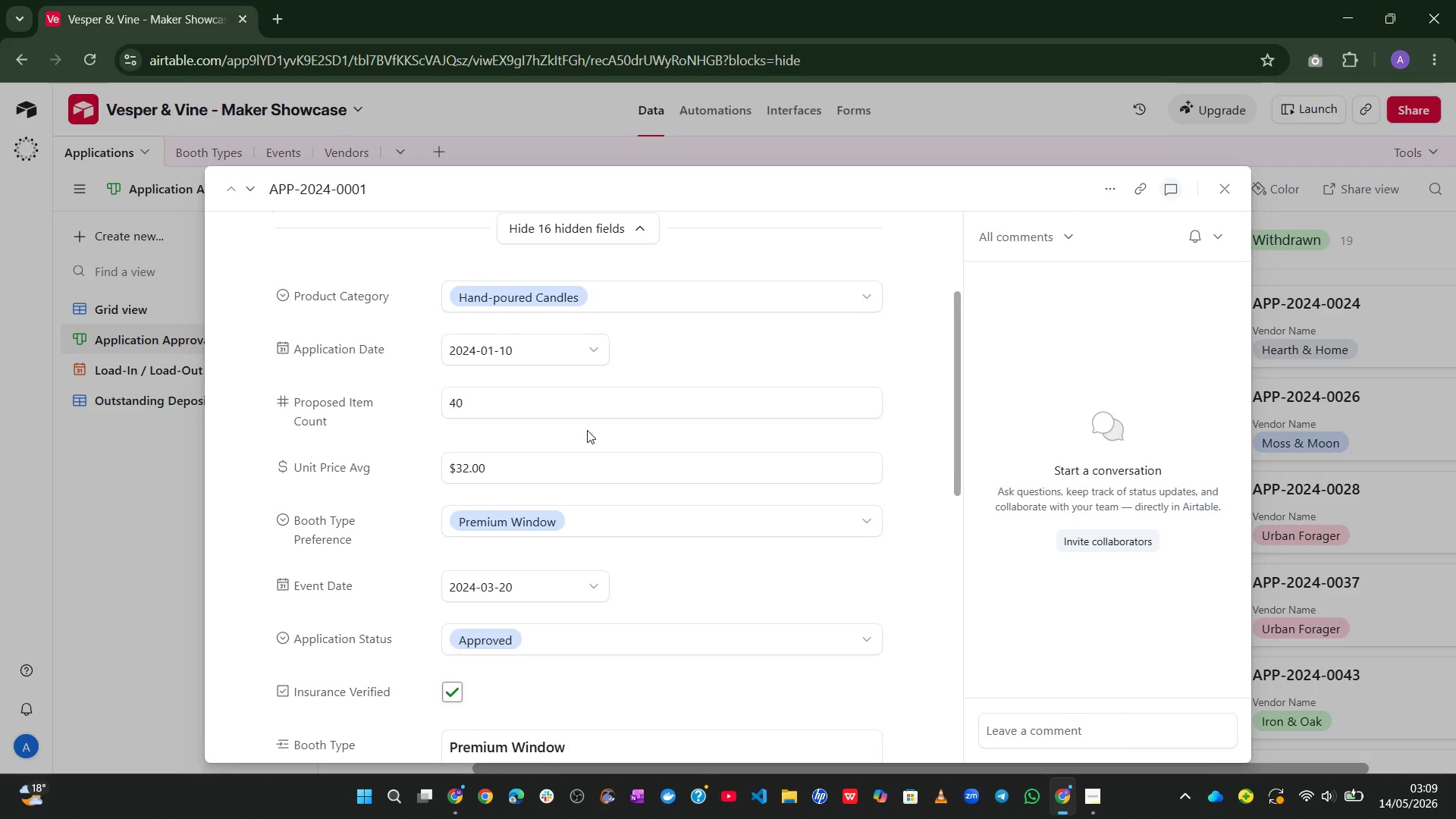 
right_click([352, 492])
 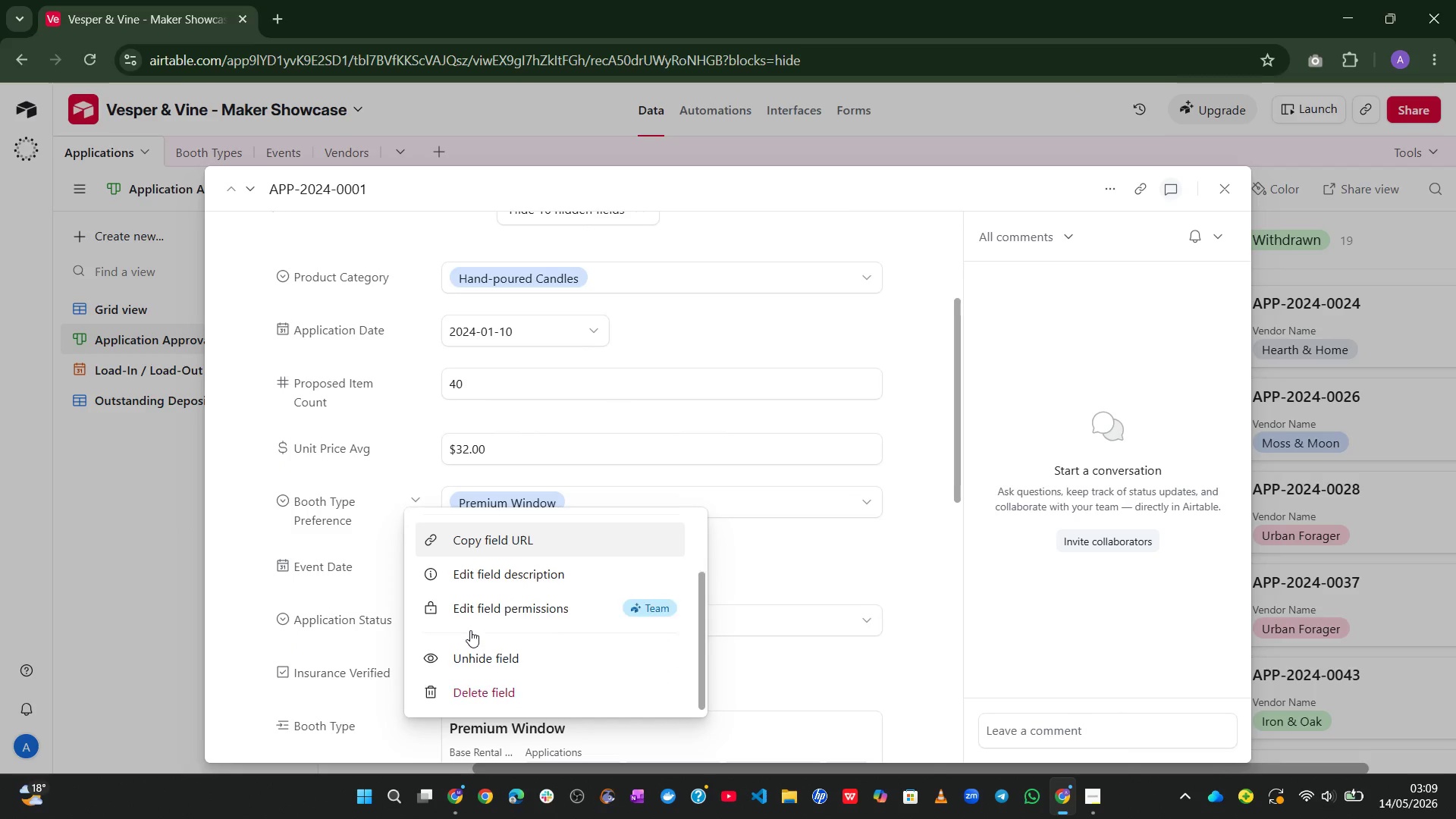 
left_click([479, 665])
 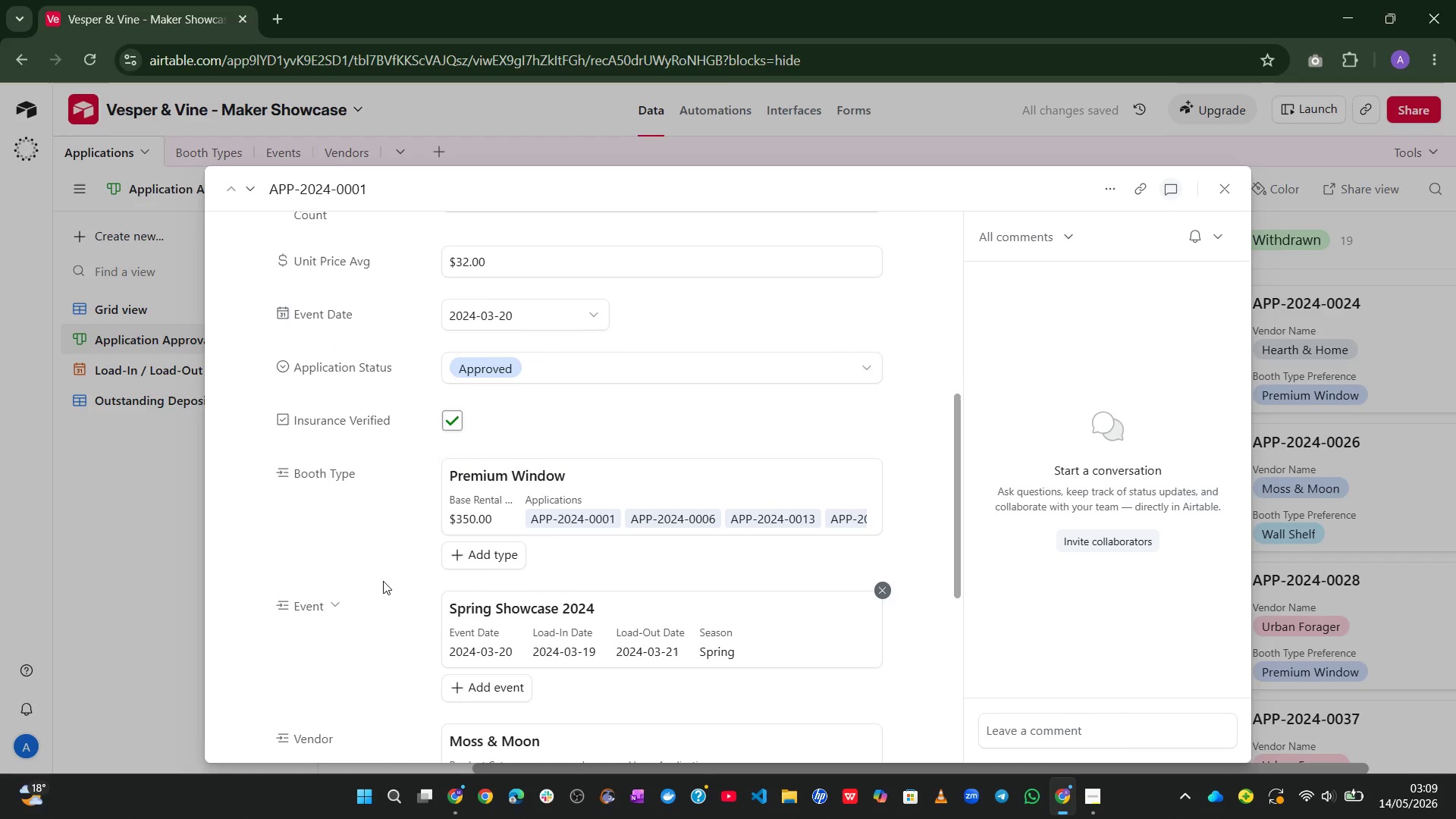 
wait(8.86)
 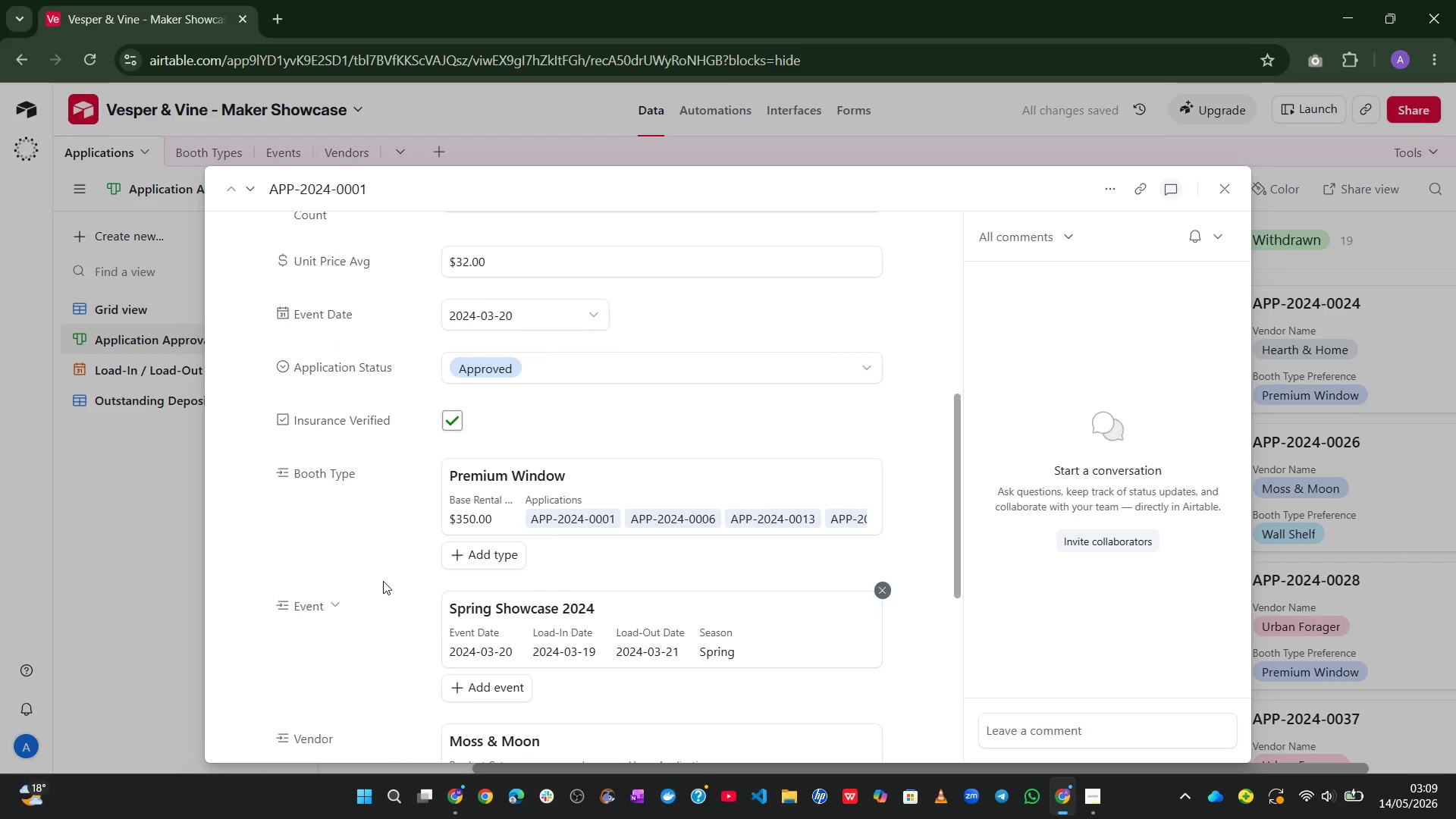 
left_click([161, 582])
 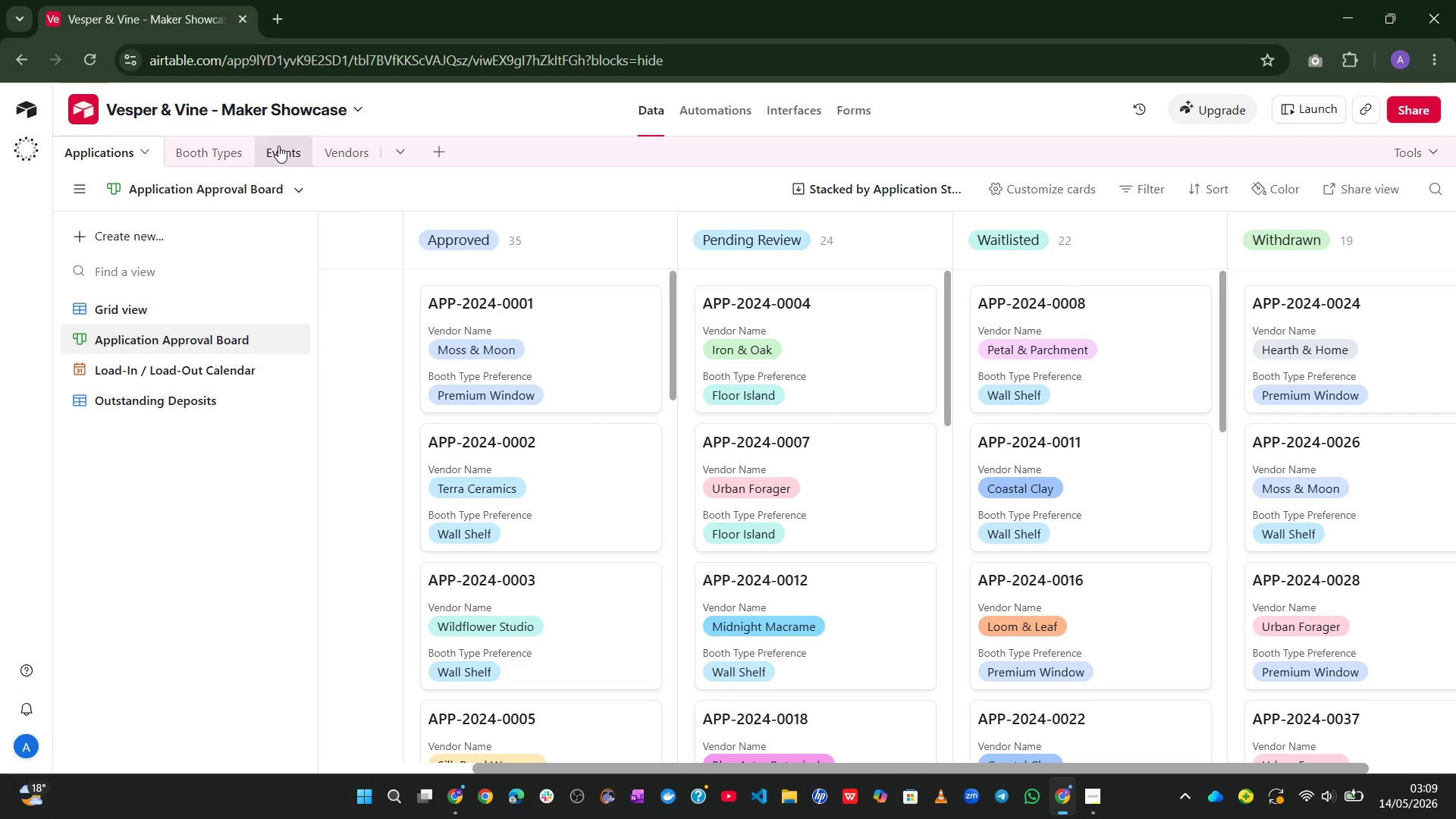 
wait(6.11)
 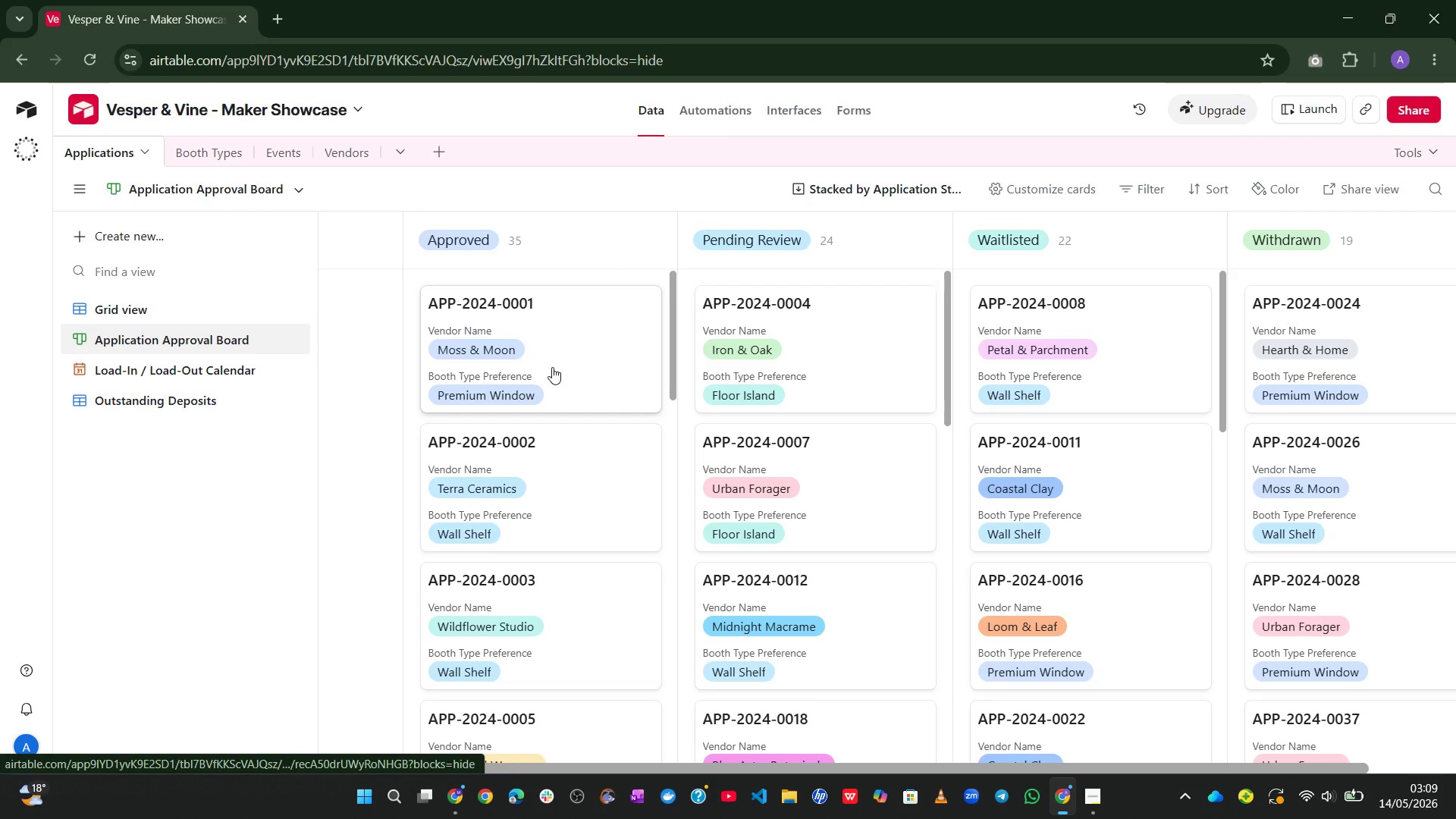 
left_click([1084, 785])